 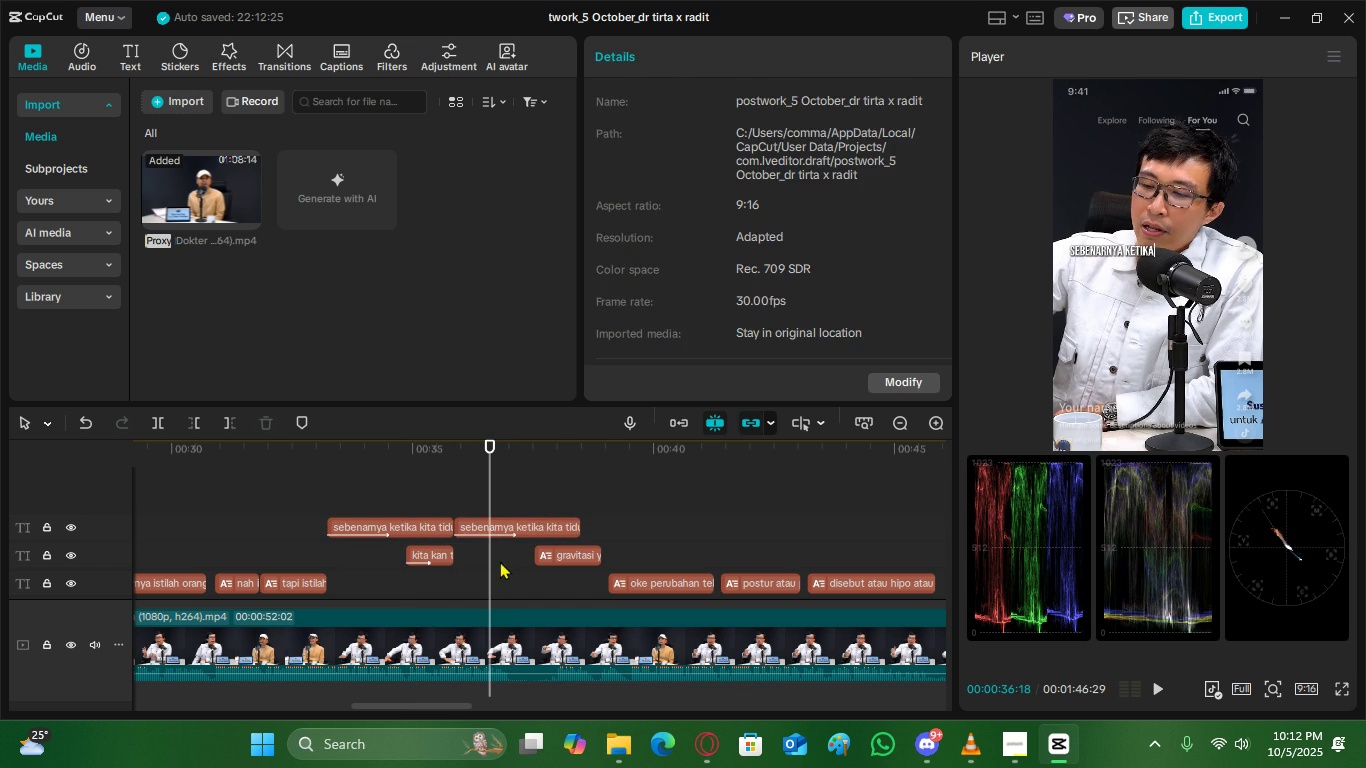 
left_click([486, 527])
 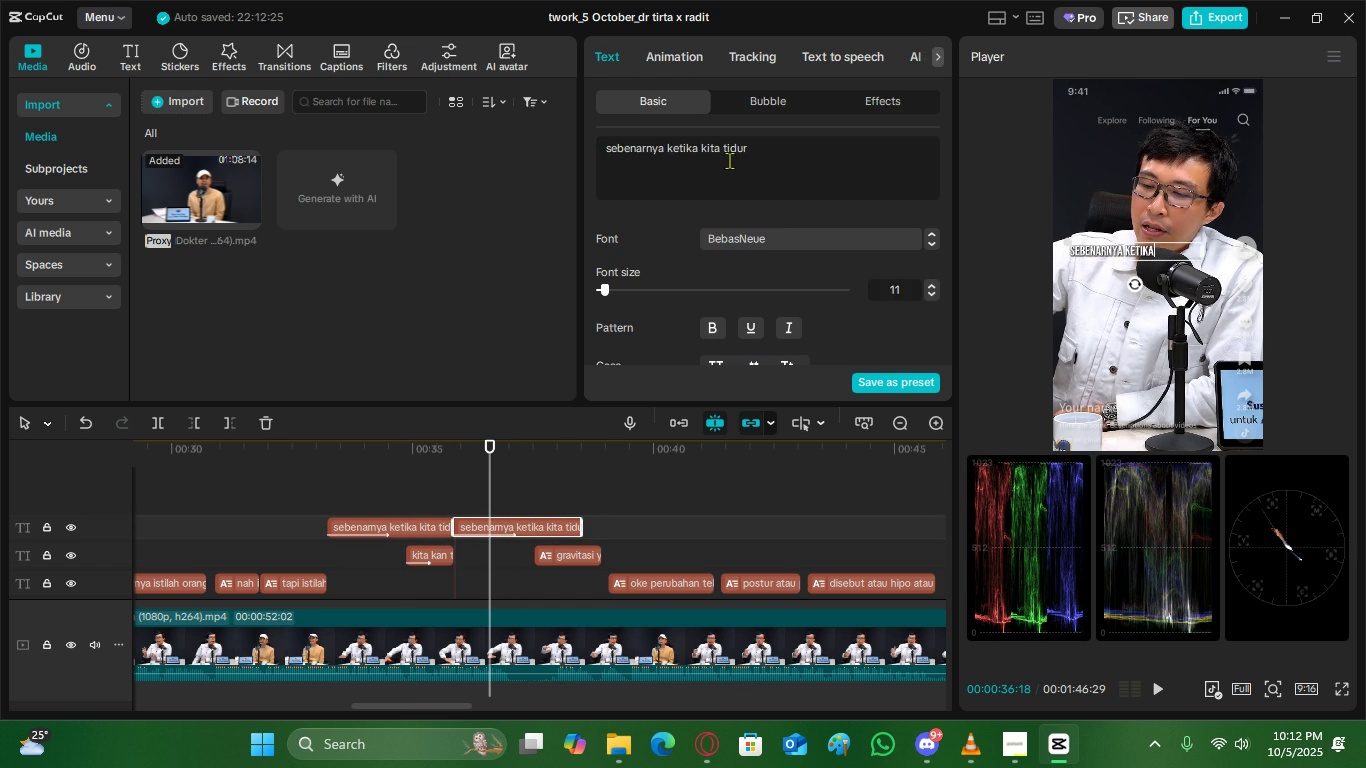 
left_click([729, 160])
 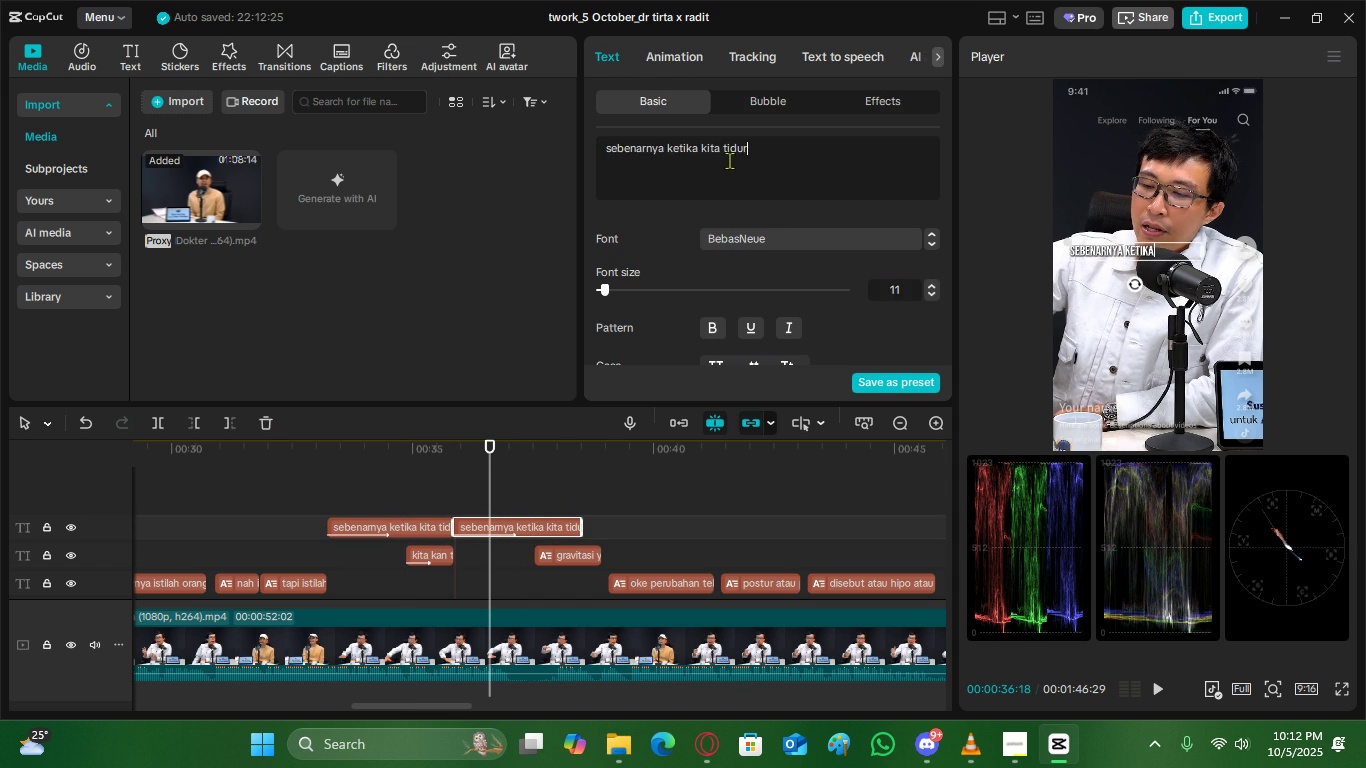 
key(Control+ControlLeft)
 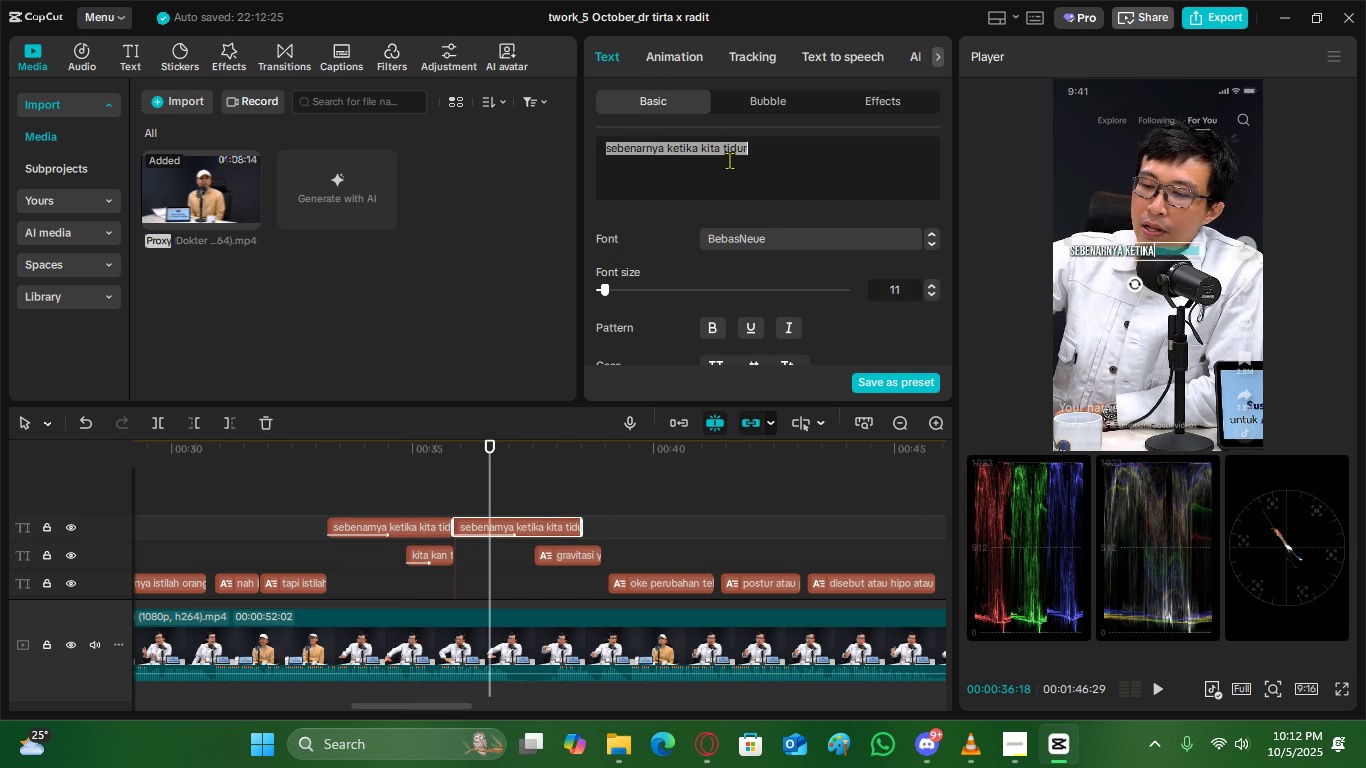 
key(Control+A)